 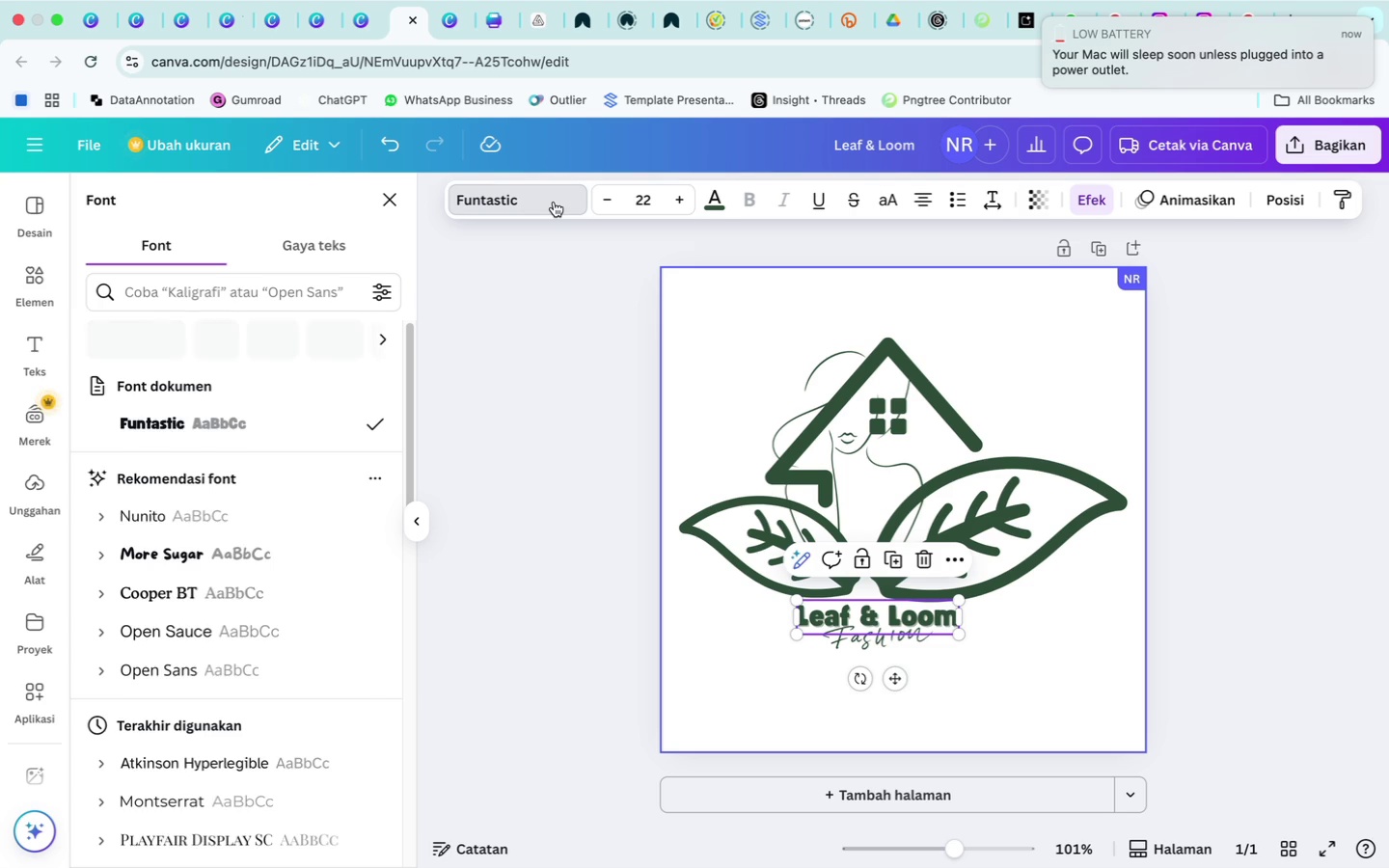 
scroll: coordinate [264, 648], scroll_direction: down, amount: 14.0
 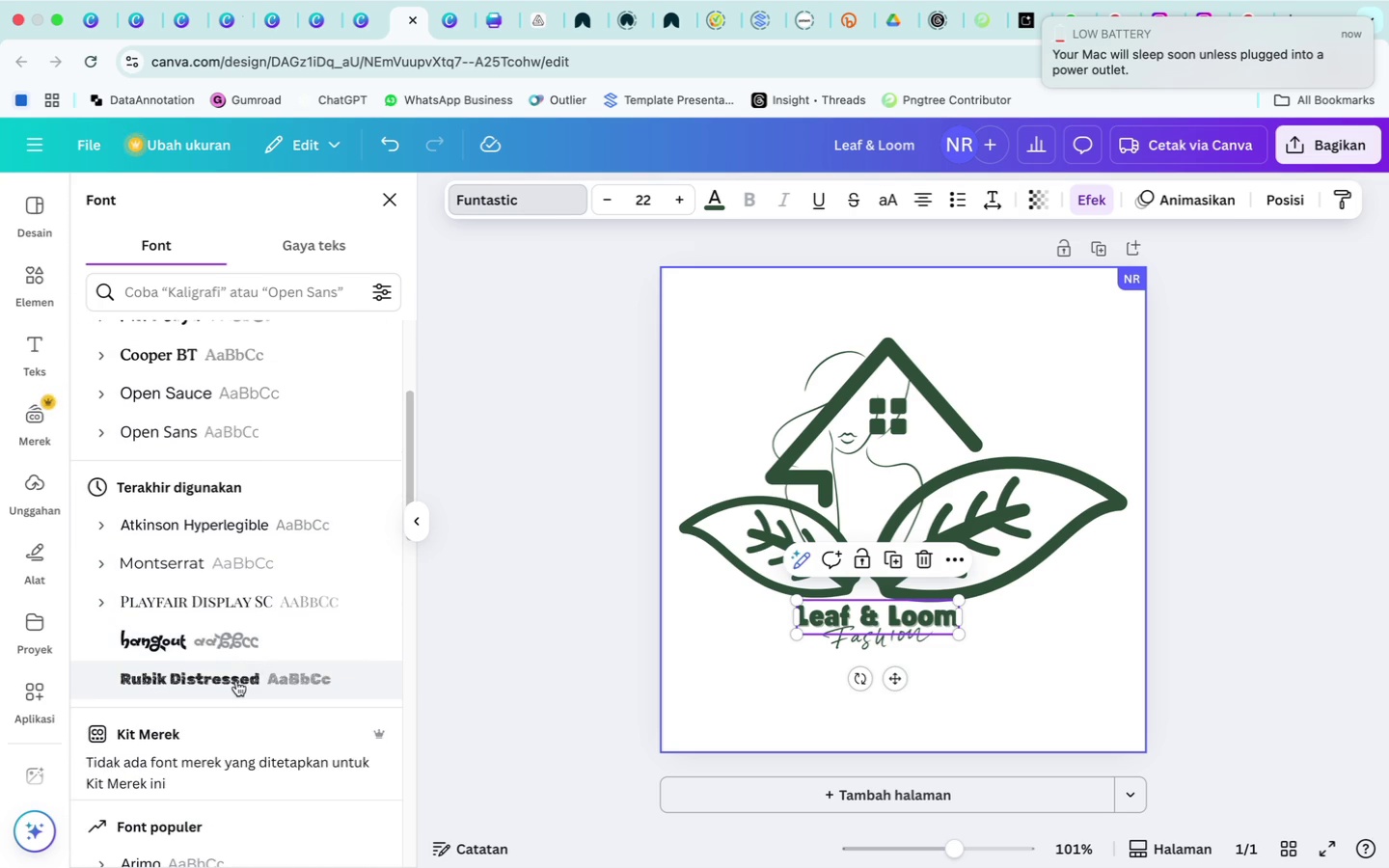 
left_click([235, 681])
 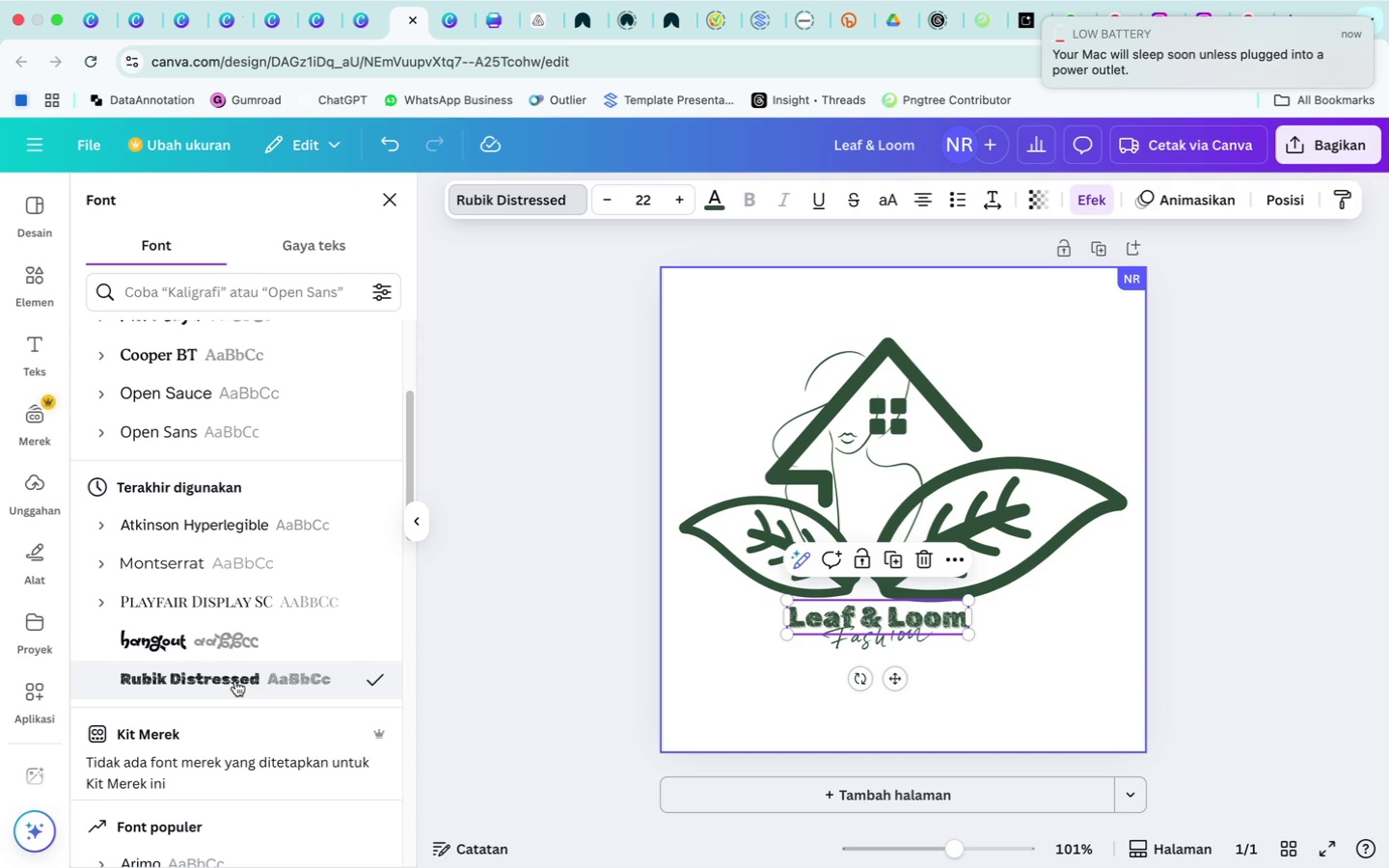 
wait(5.67)
 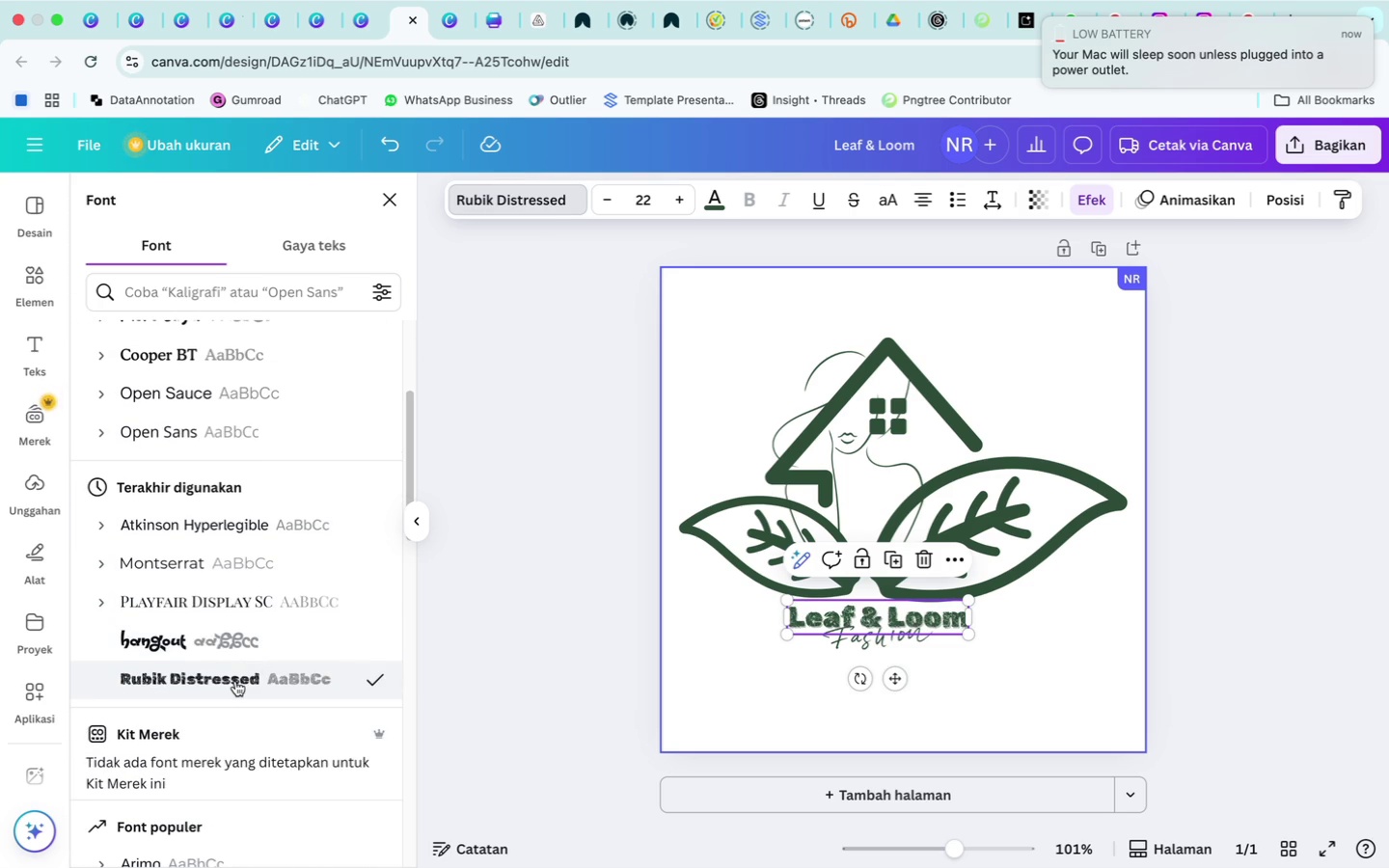 
scroll: coordinate [200, 713], scroll_direction: down, amount: 28.0
 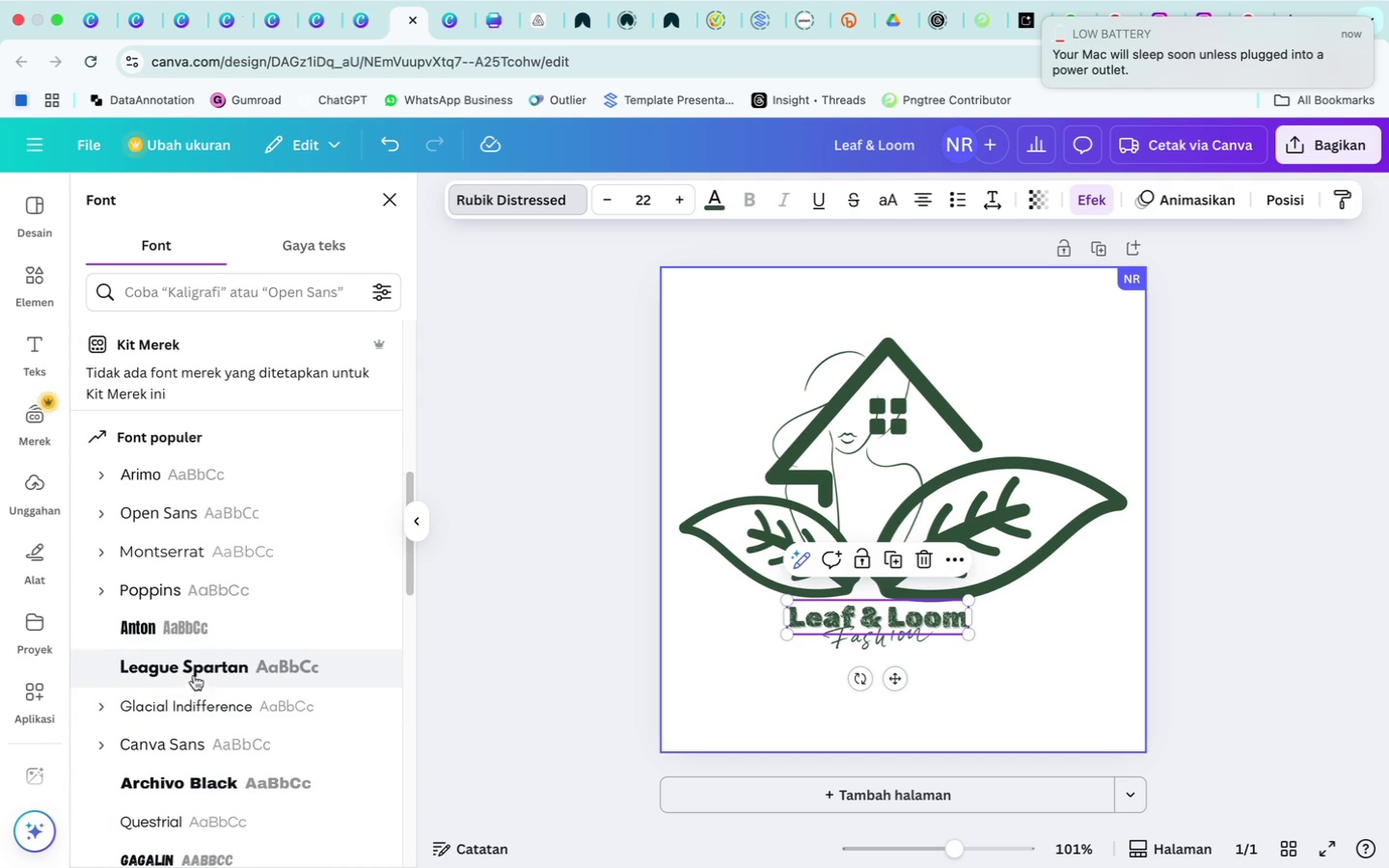 
left_click([192, 669])
 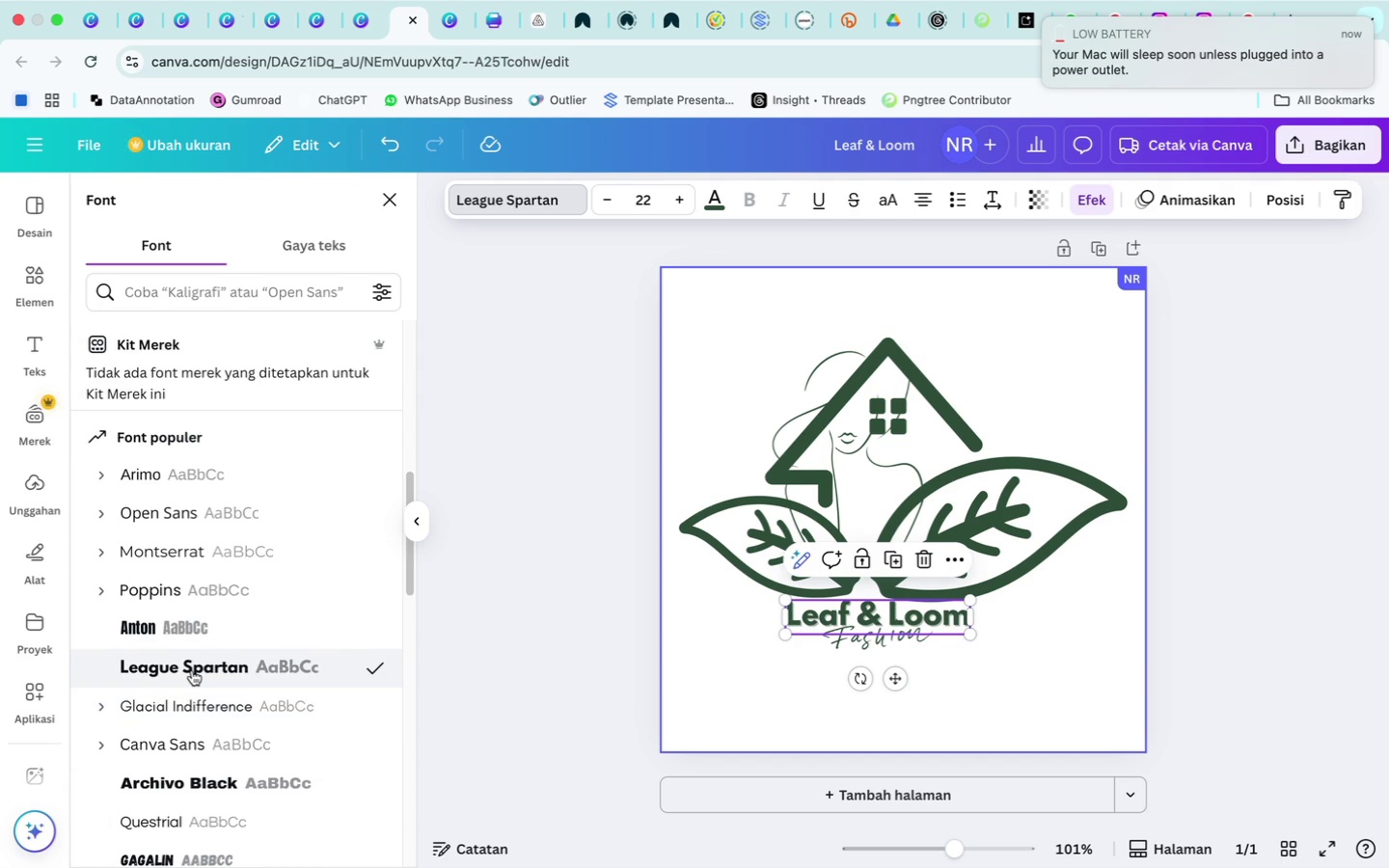 
scroll: coordinate [196, 778], scroll_direction: down, amount: 45.0
 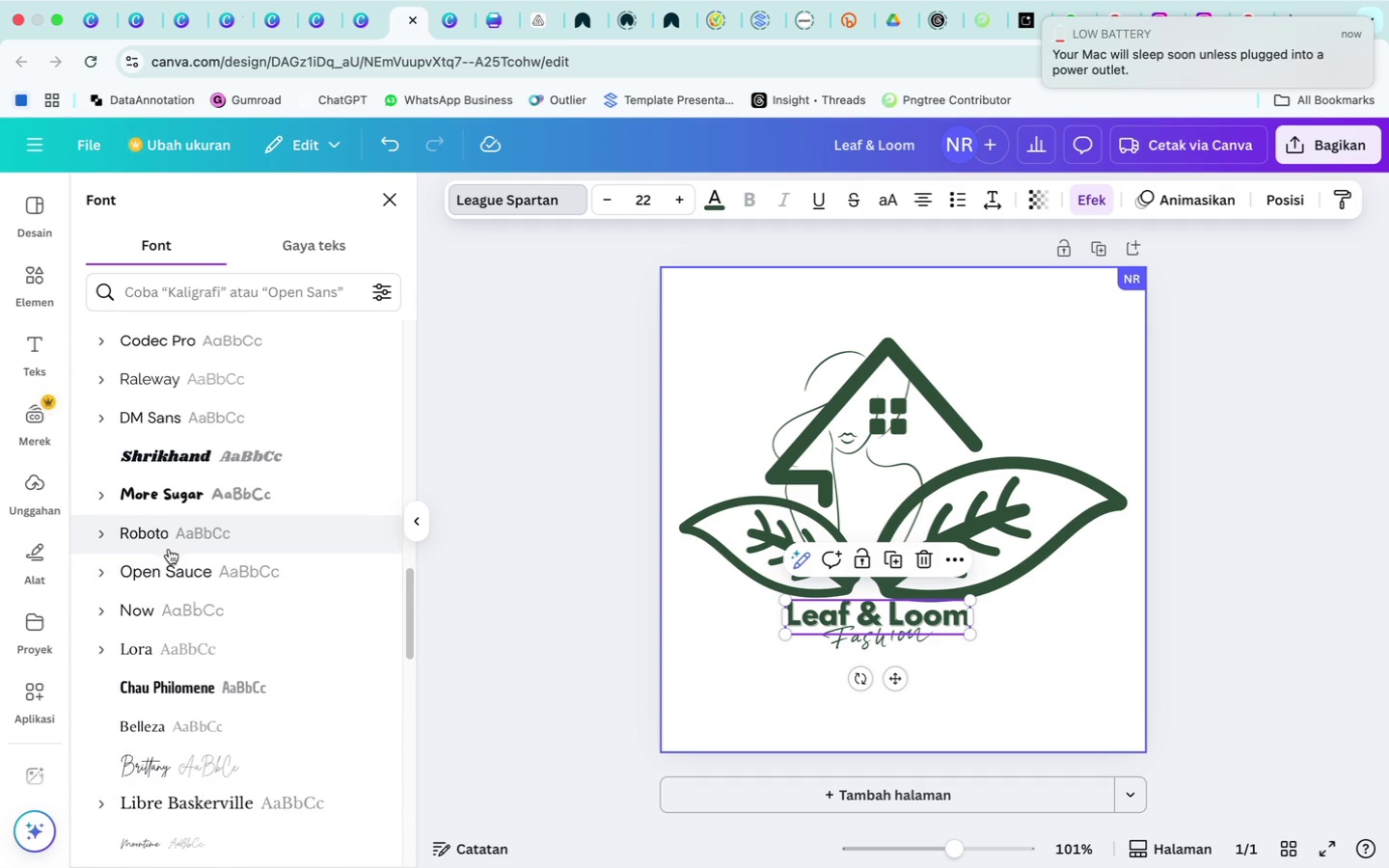 
left_click([167, 540])
 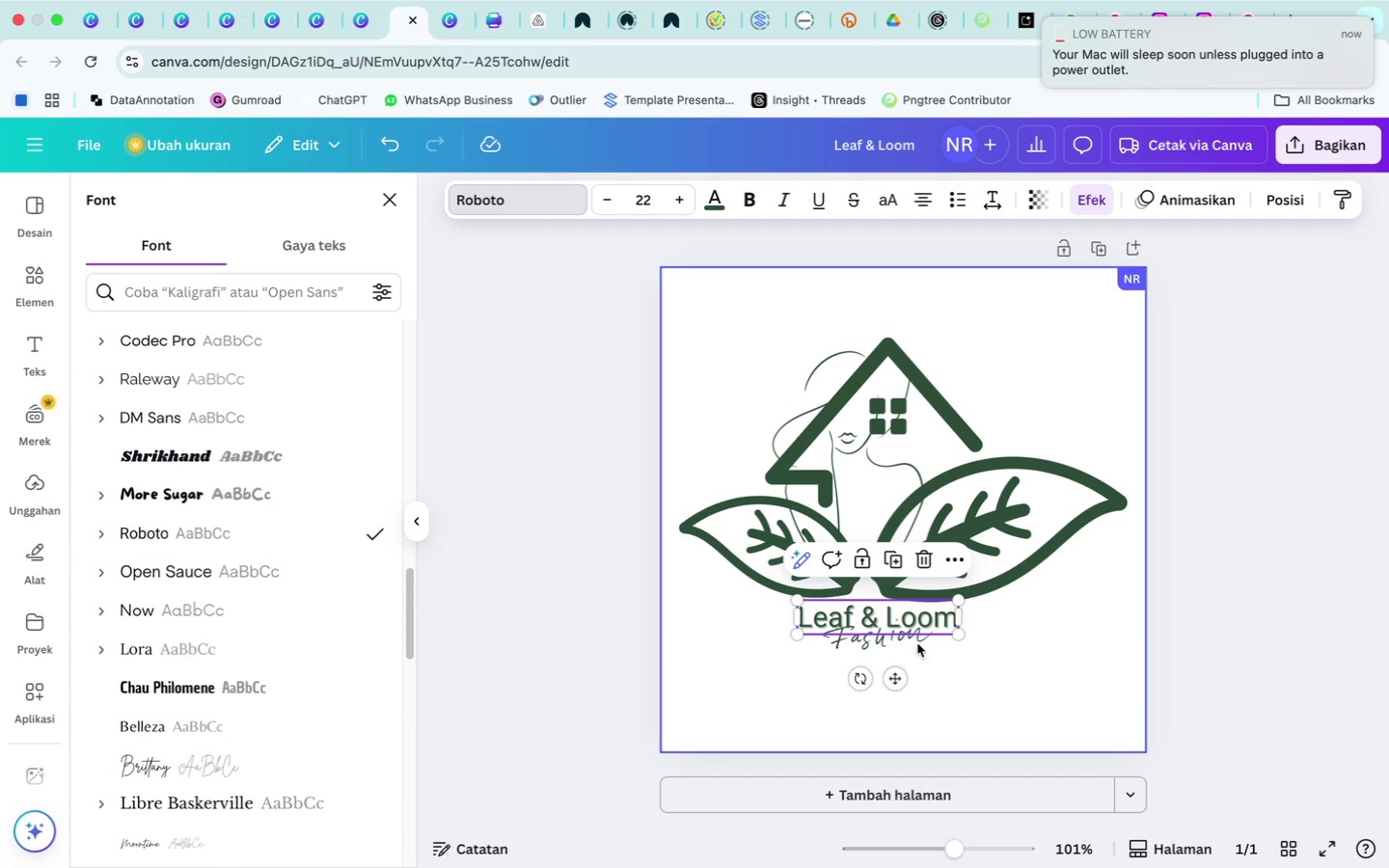 
wait(5.55)
 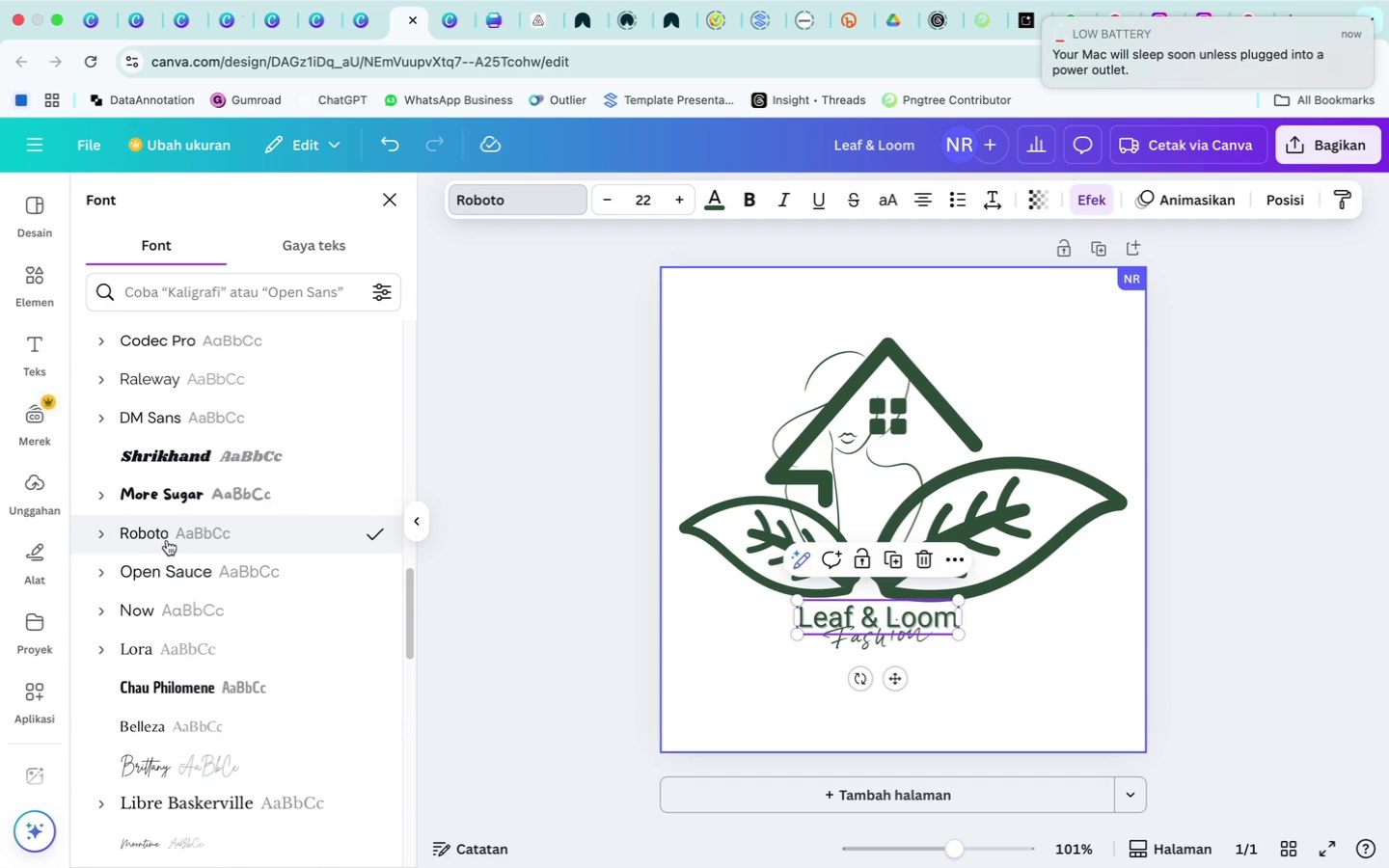 
left_click([1044, 670])
 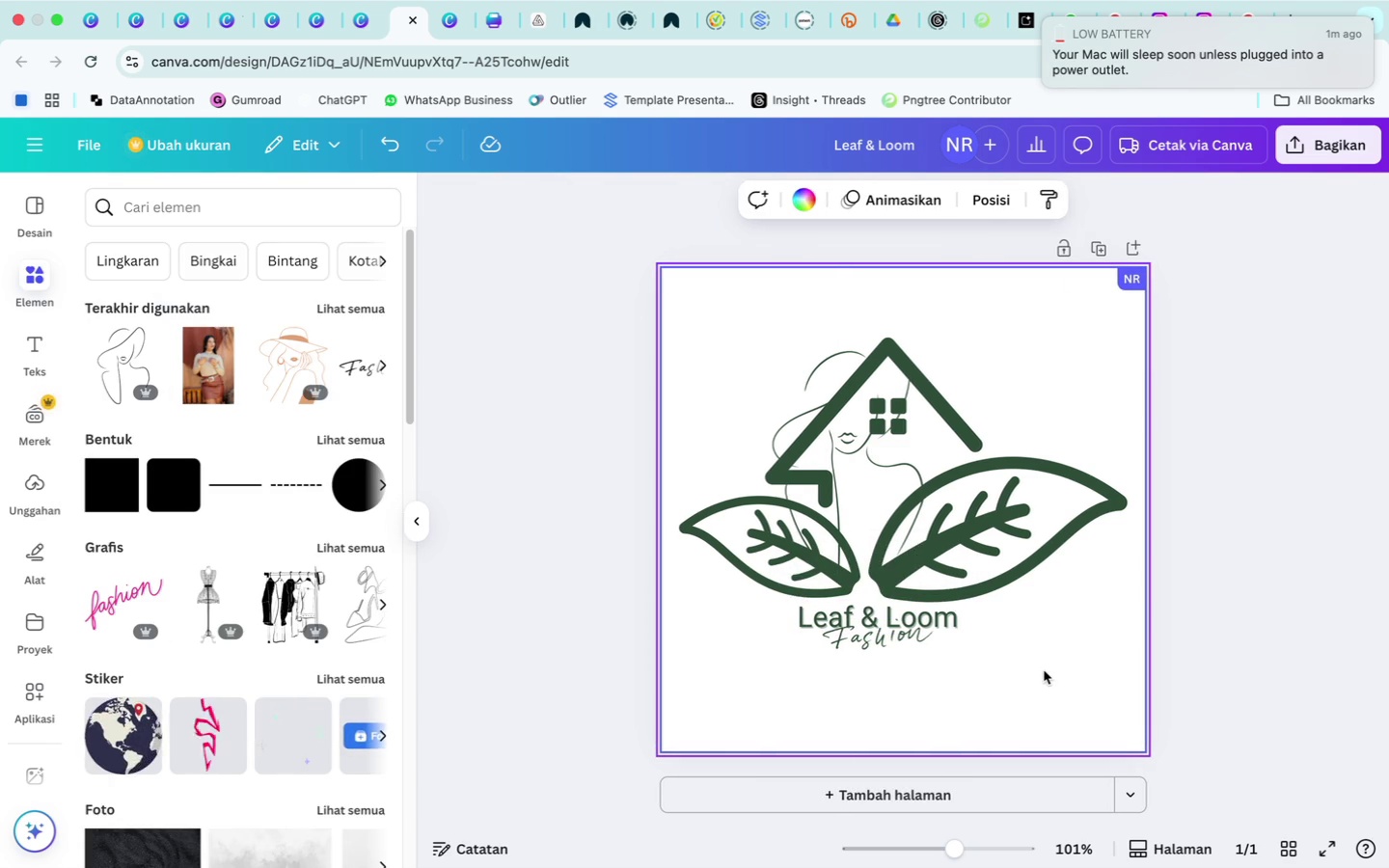 
wait(7.12)
 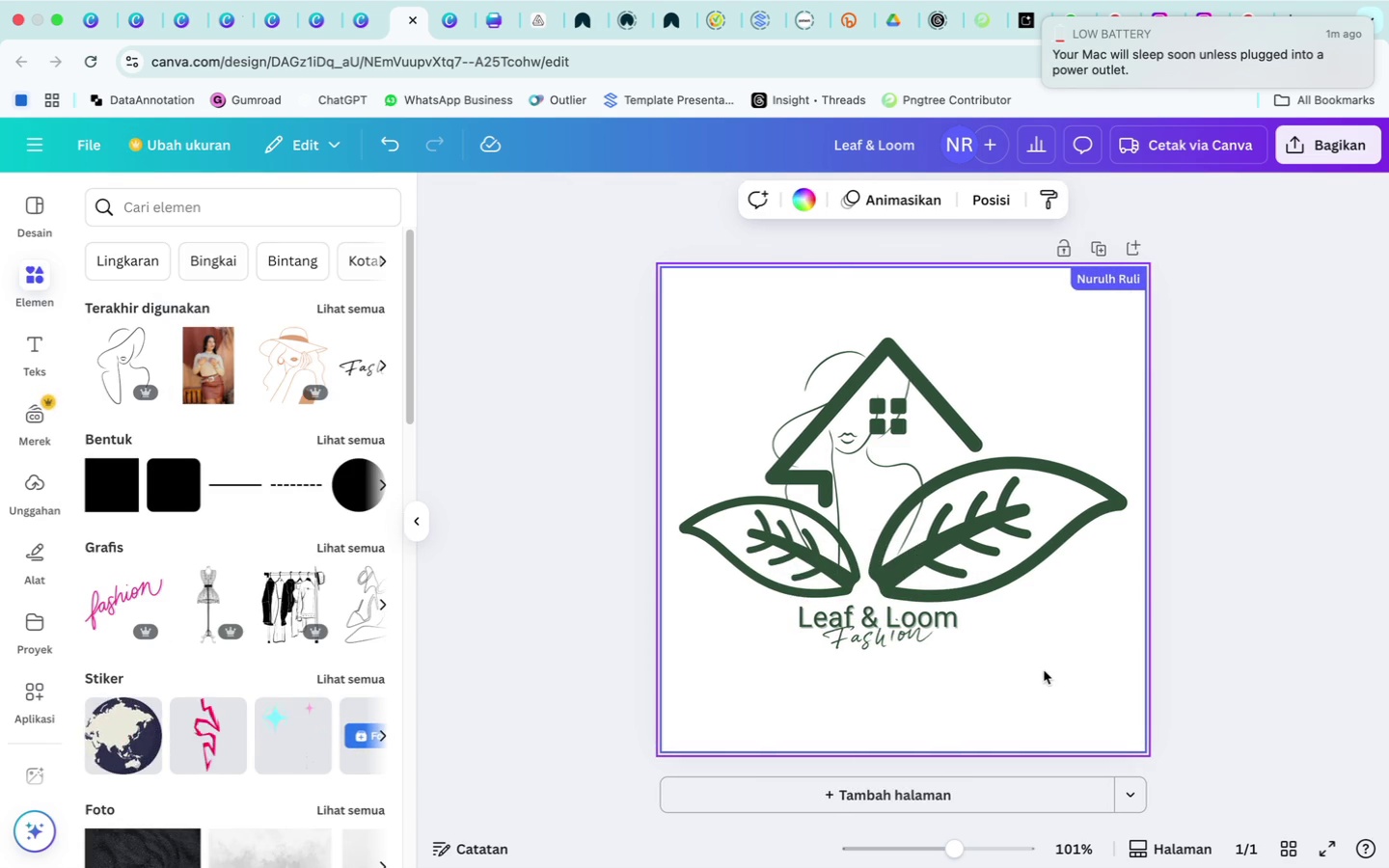 
left_click([952, 624])
 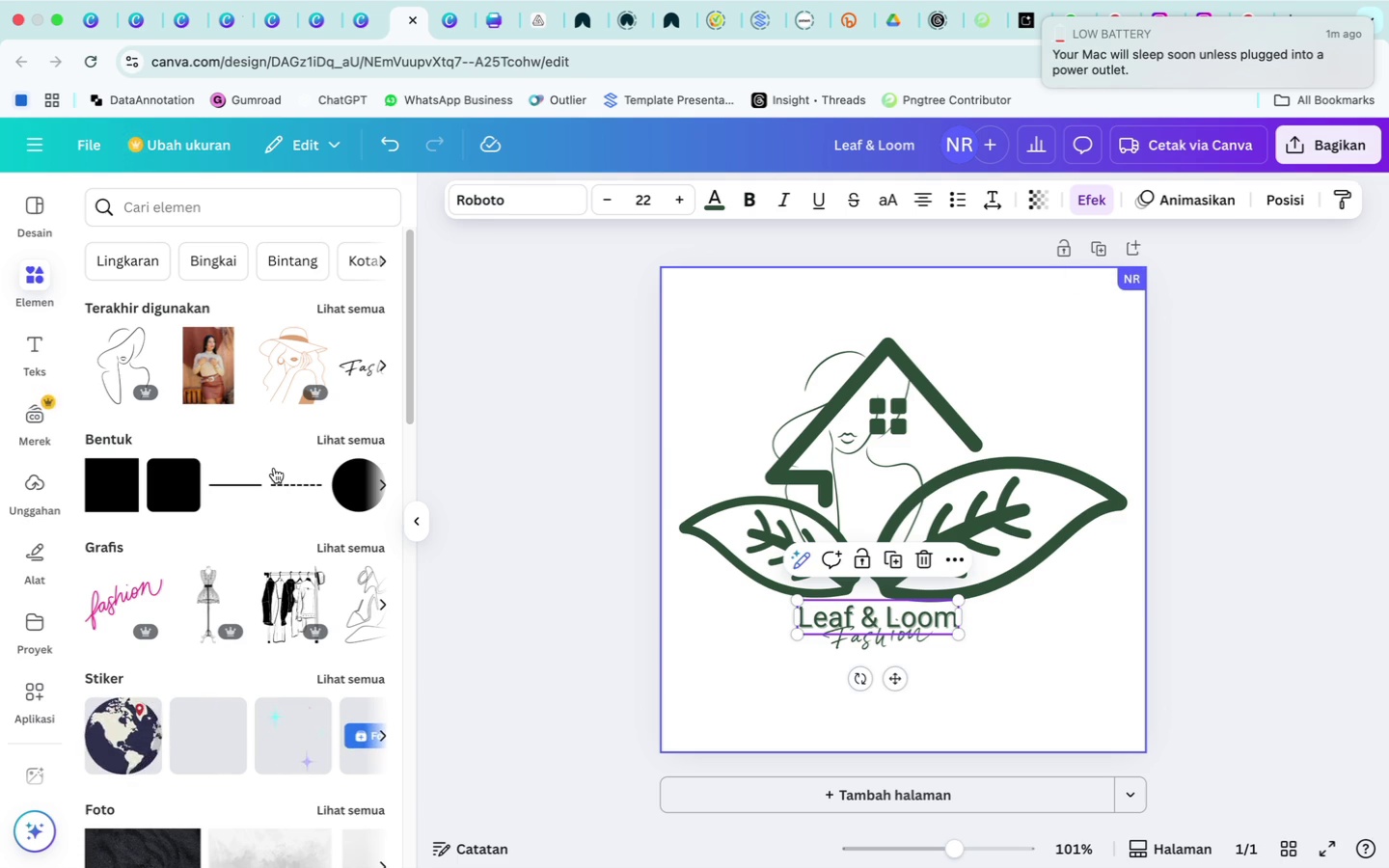 
wait(5.75)
 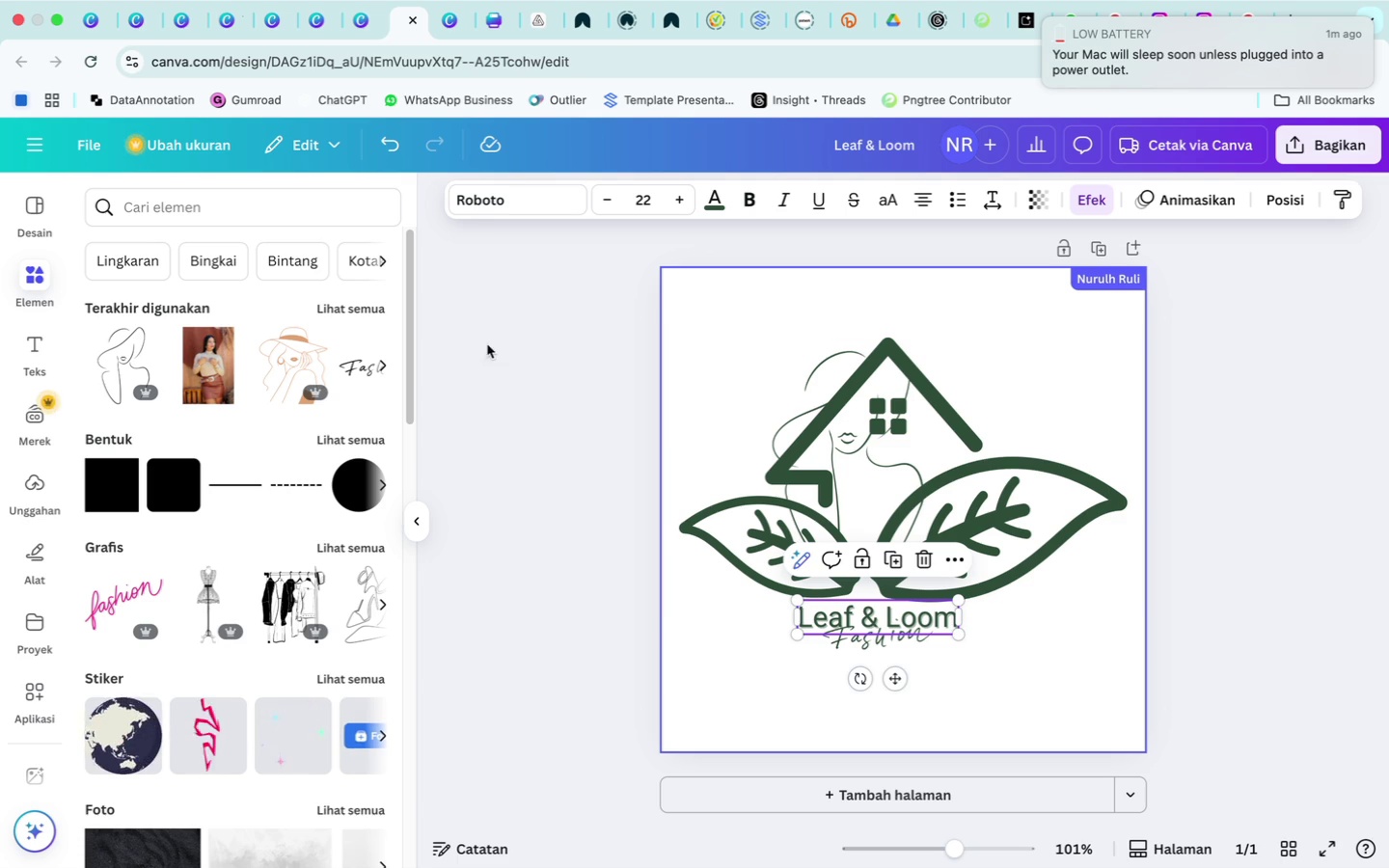 
scroll: coordinate [274, 468], scroll_direction: up, amount: 4.0
 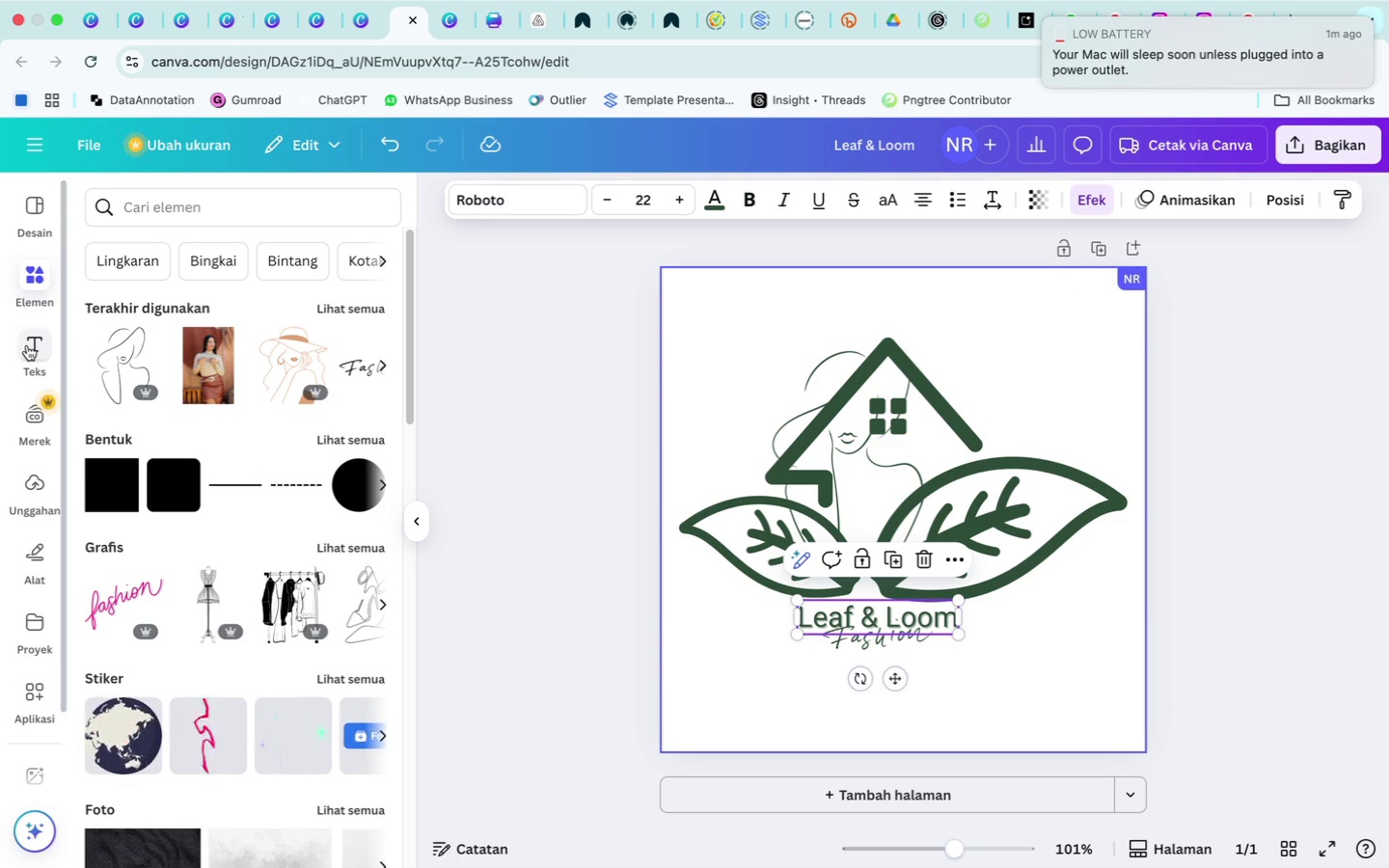 
left_click([27, 345])
 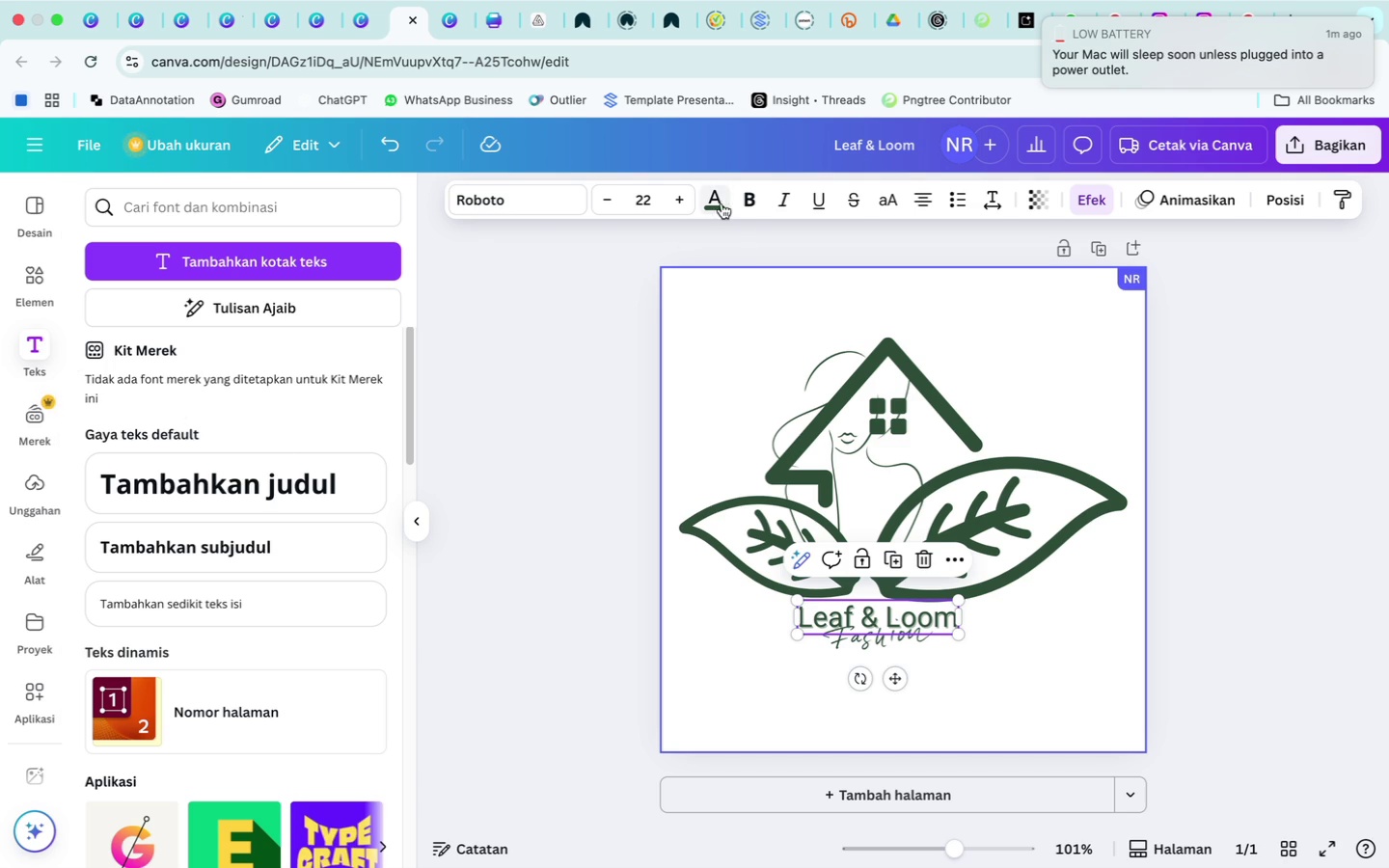 
left_click([552, 200])
 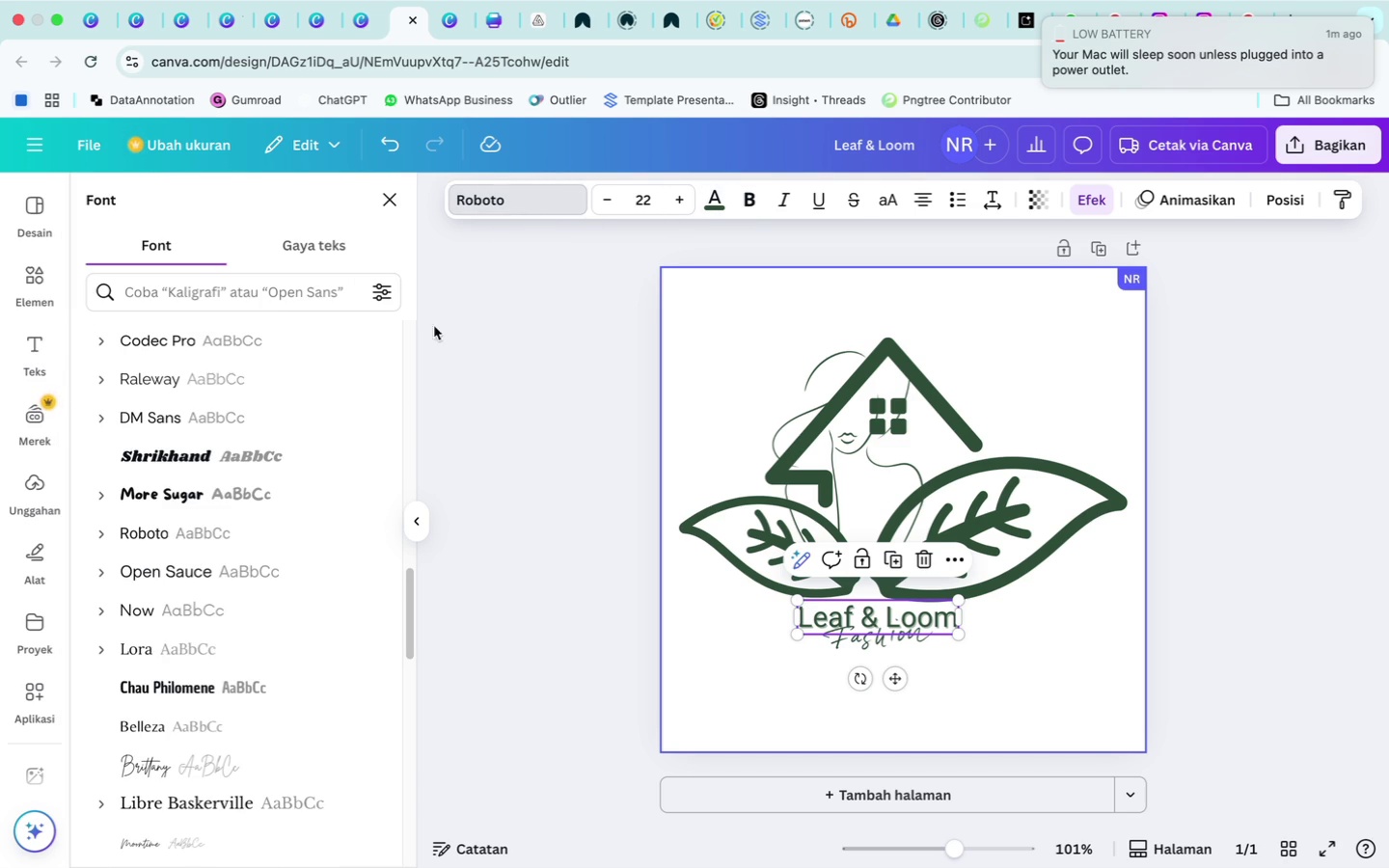 
scroll: coordinate [330, 479], scroll_direction: up, amount: 4.0
 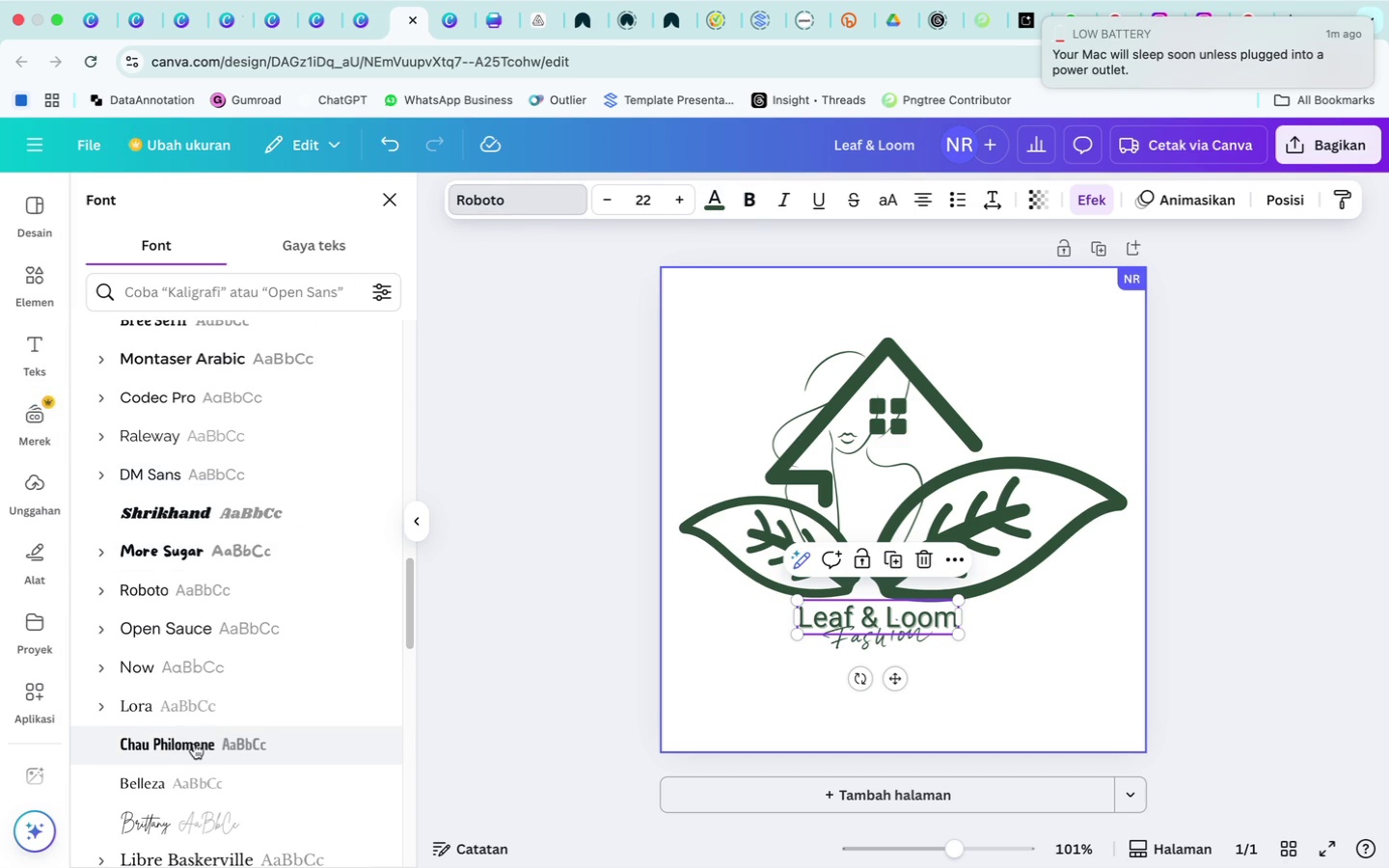 
left_click([194, 744])
 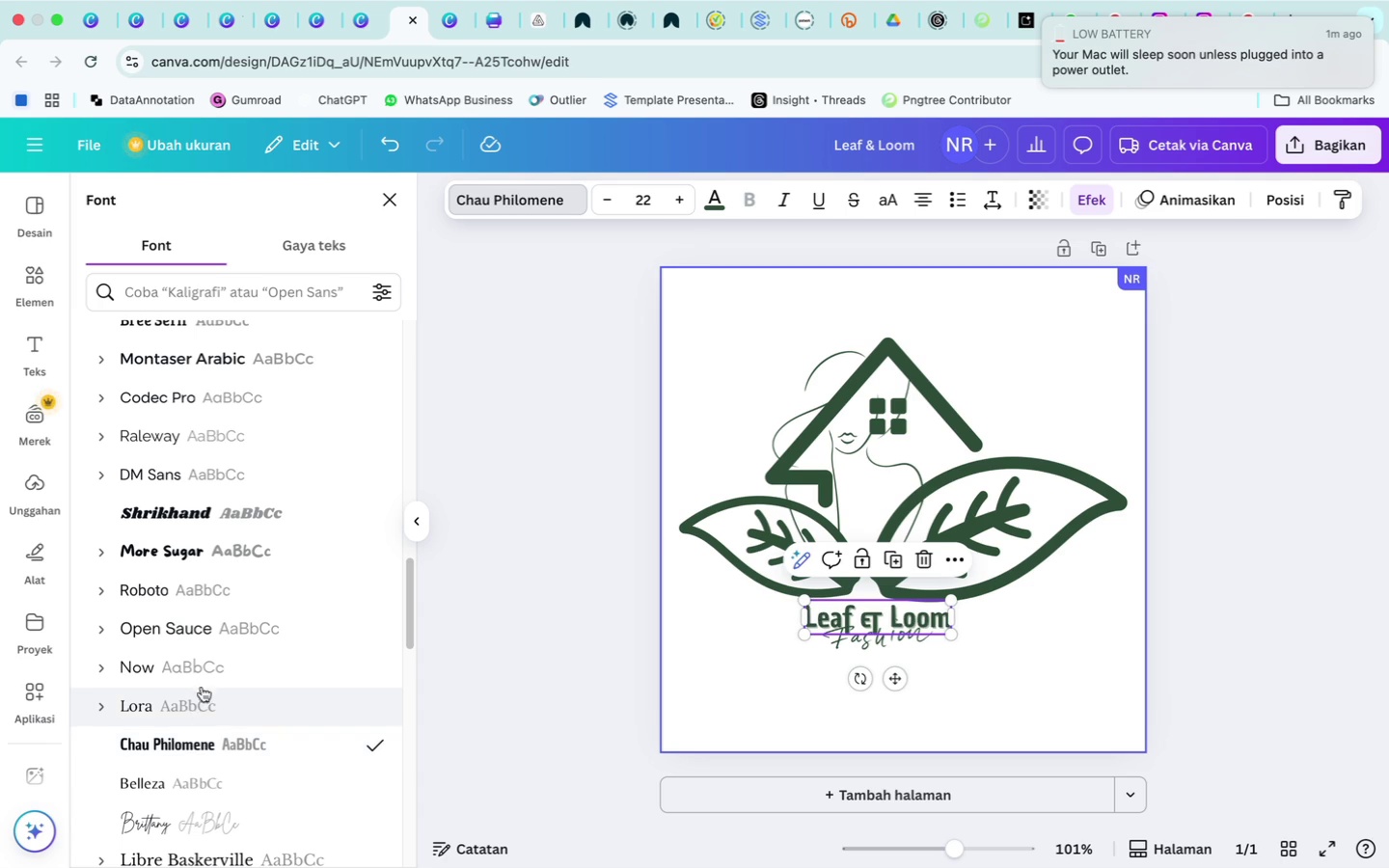 
scroll: coordinate [198, 667], scroll_direction: up, amount: 16.0
 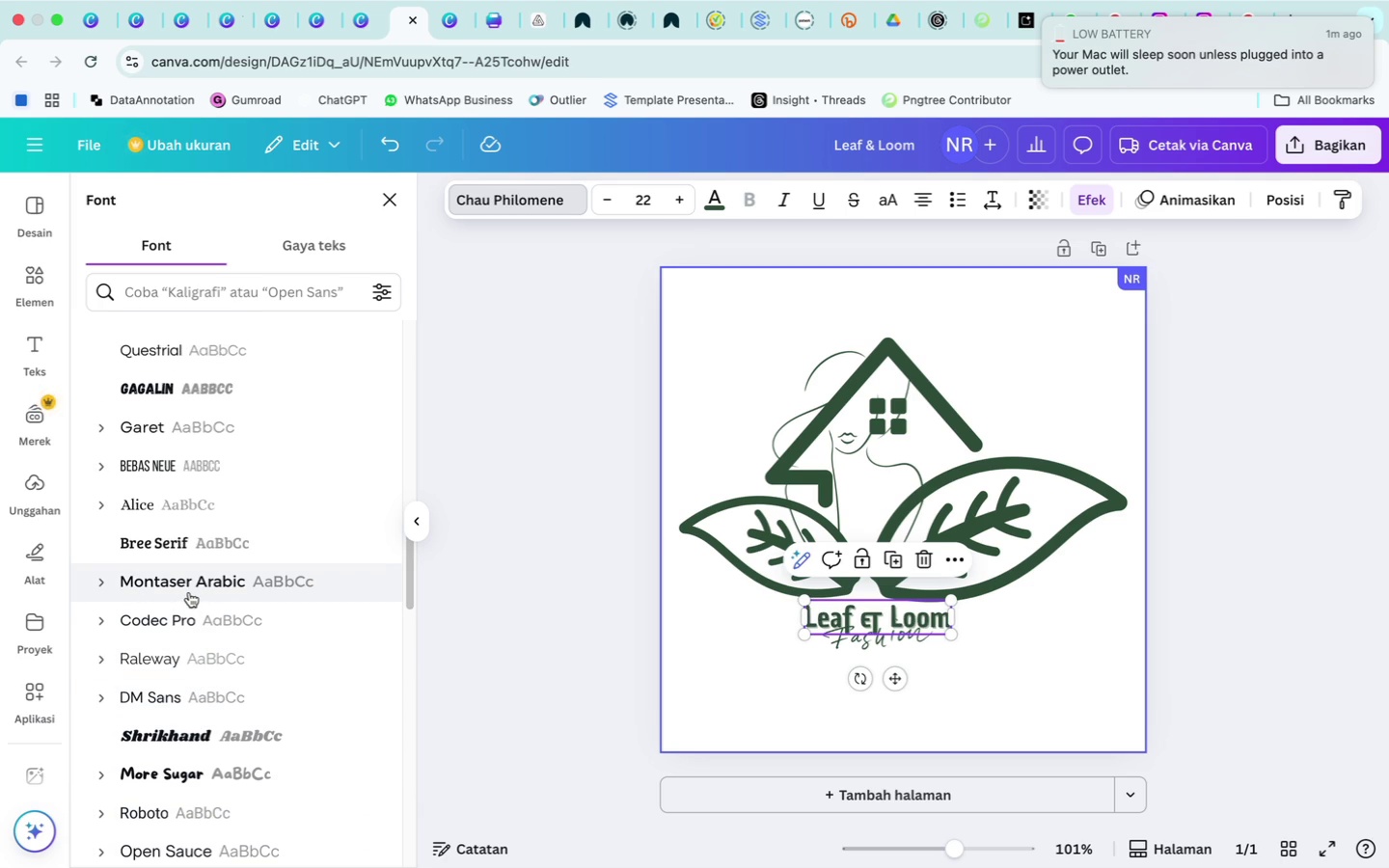 
left_click([189, 592])
 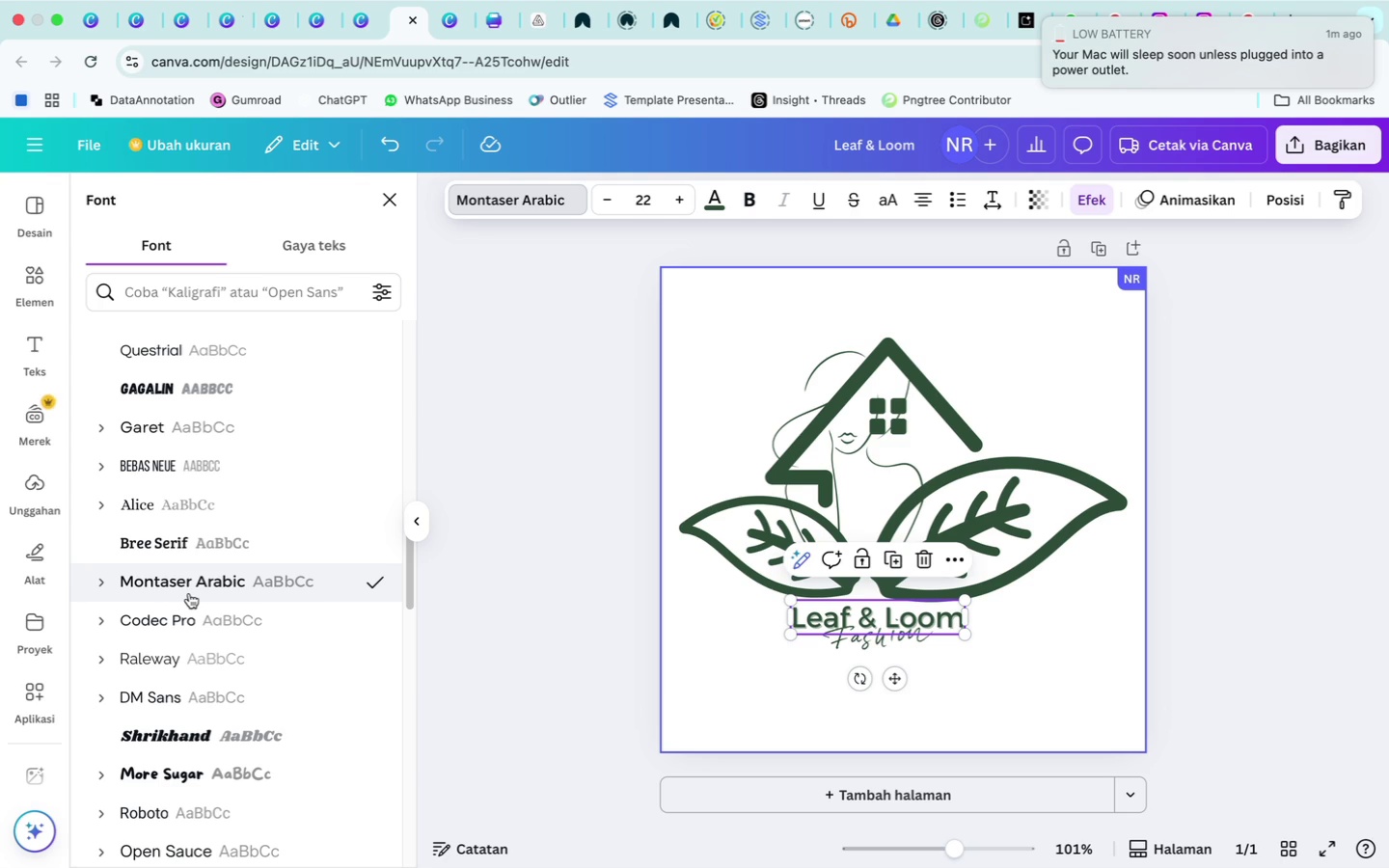 
wait(9.36)
 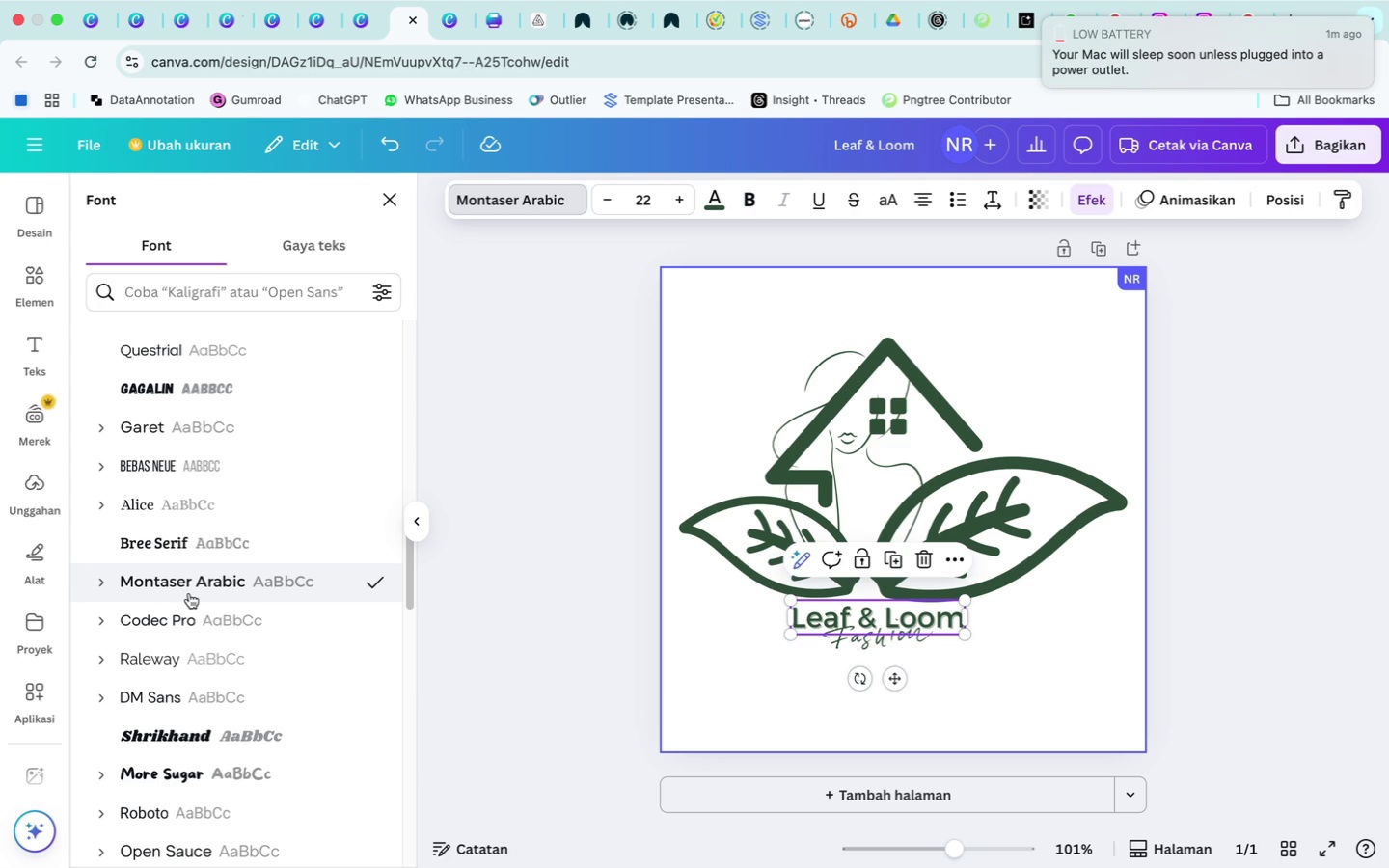 
left_click([210, 539])